 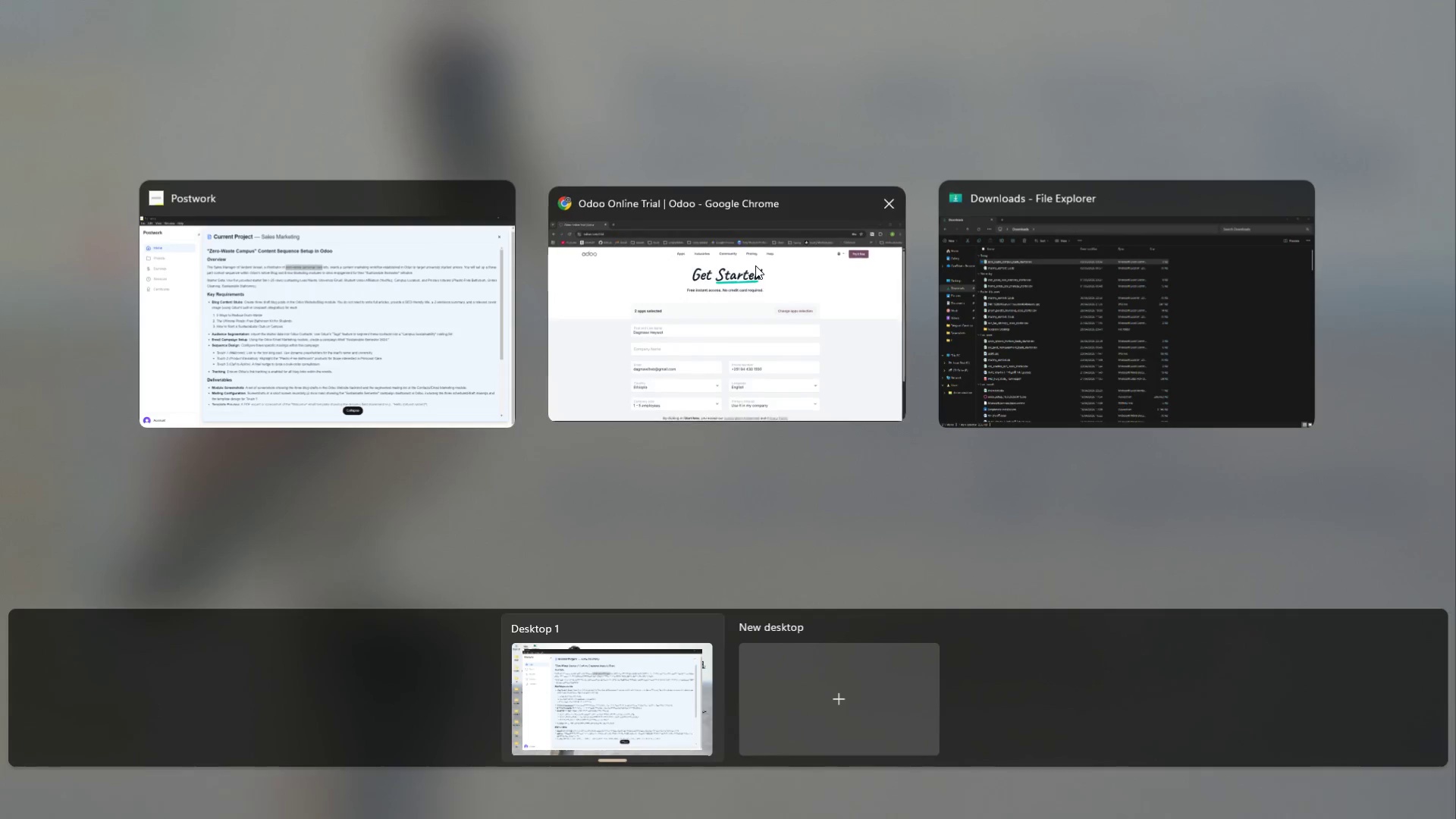 
left_click([512, 522])
 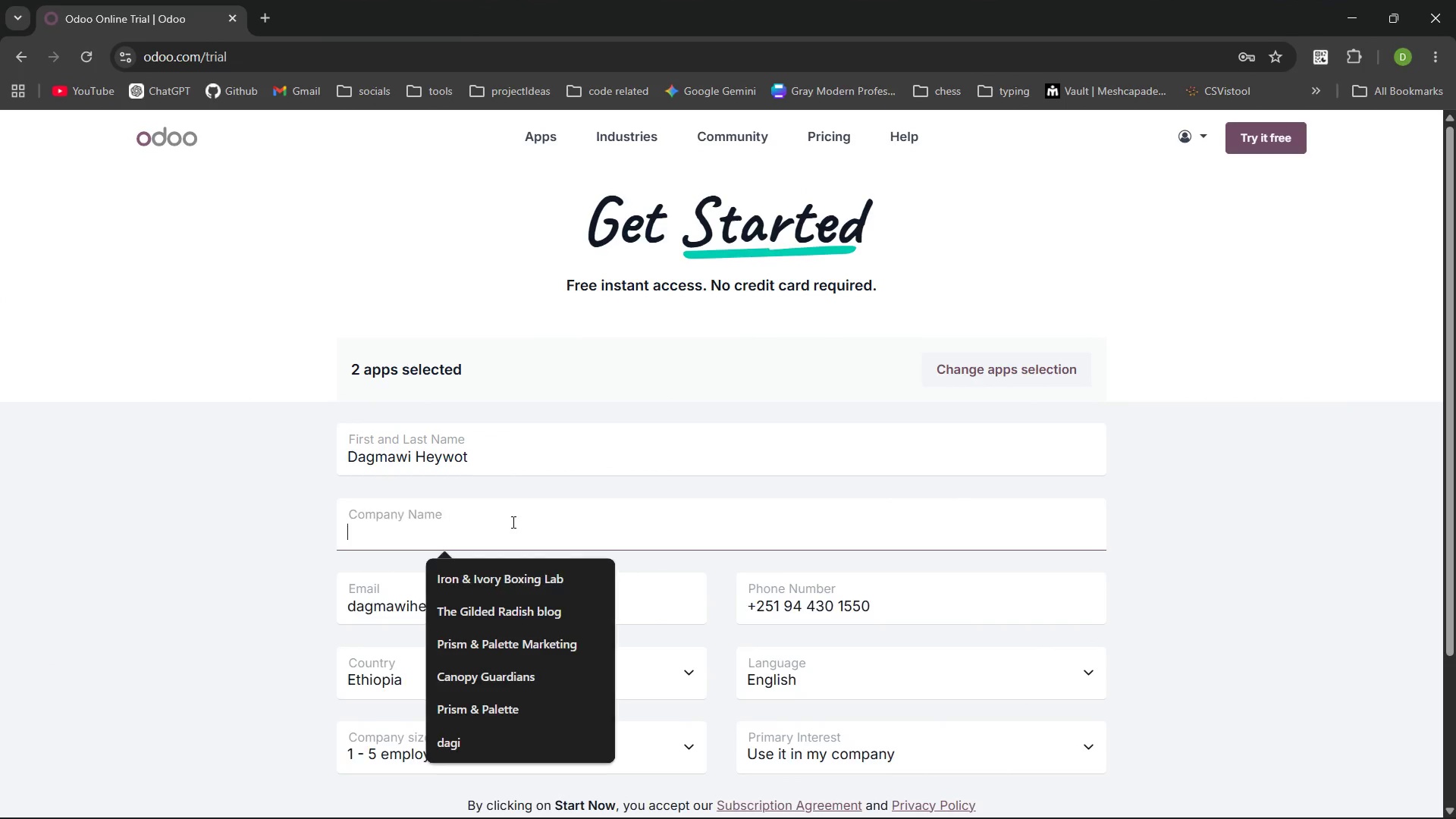 
key(Control+V)
 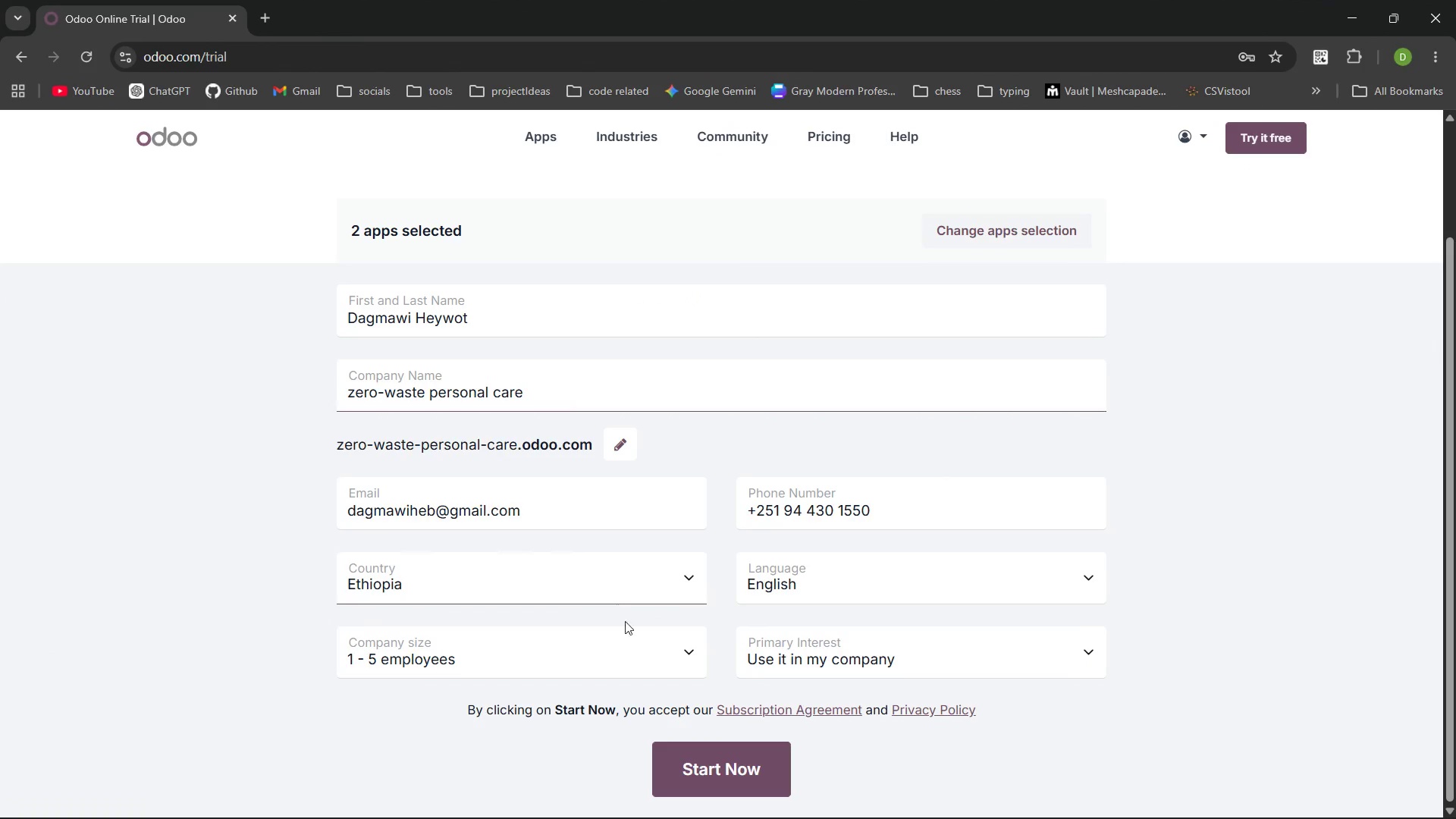 
left_click([754, 773])
 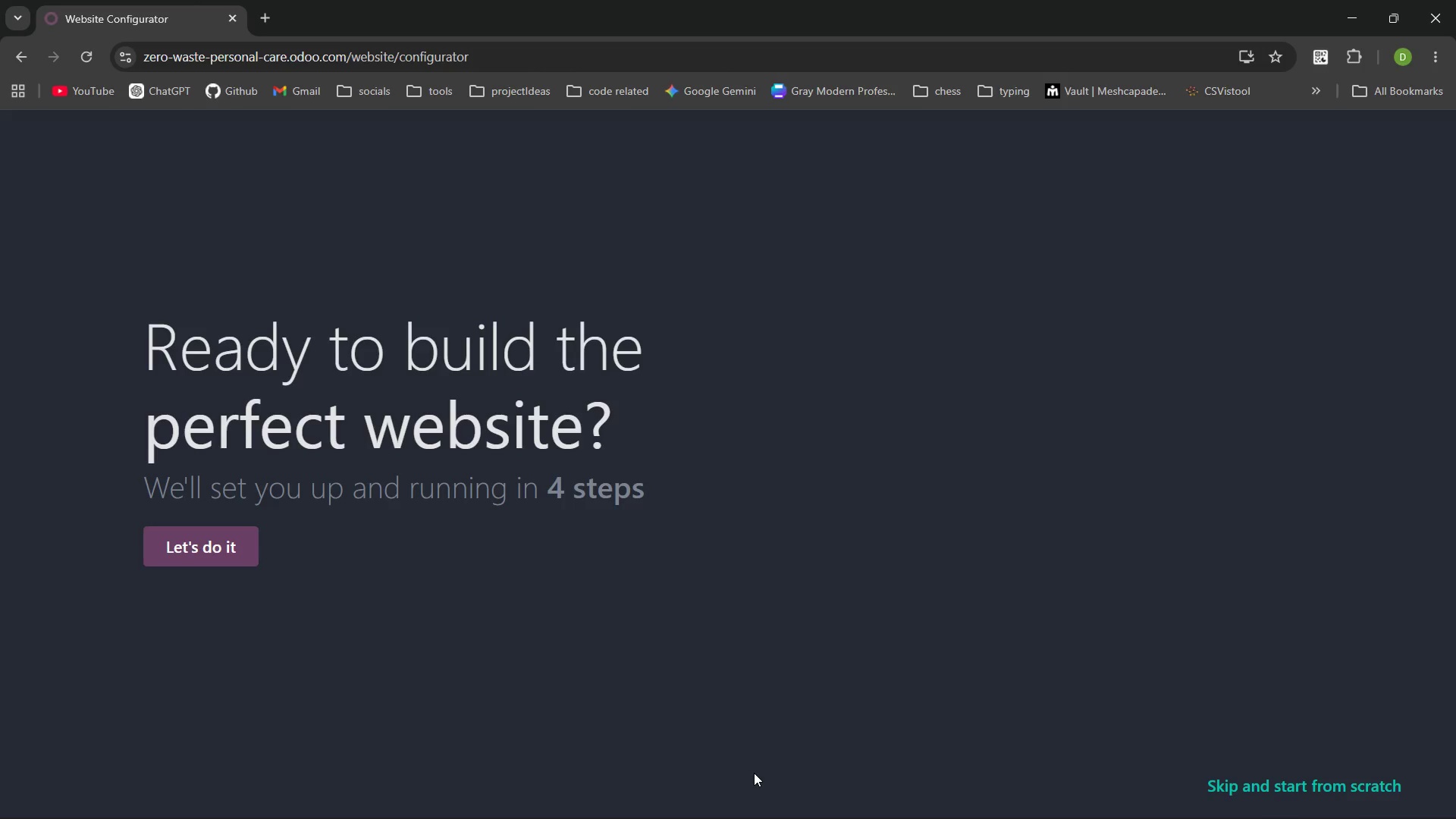 
wait(36.45)
 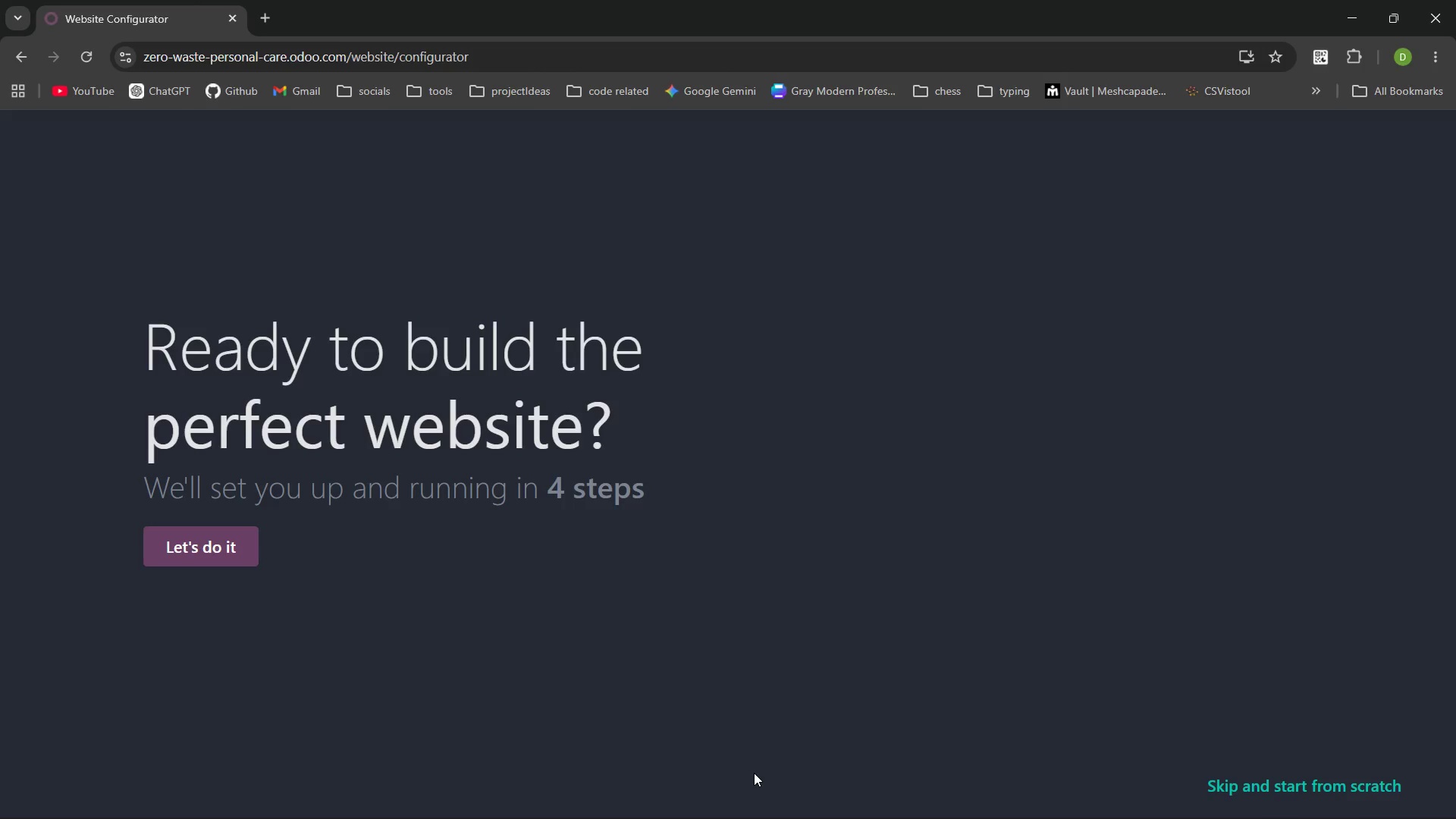 
left_click_drag(start_coordinate=[754, 773], to_coordinate=[237, 539])
 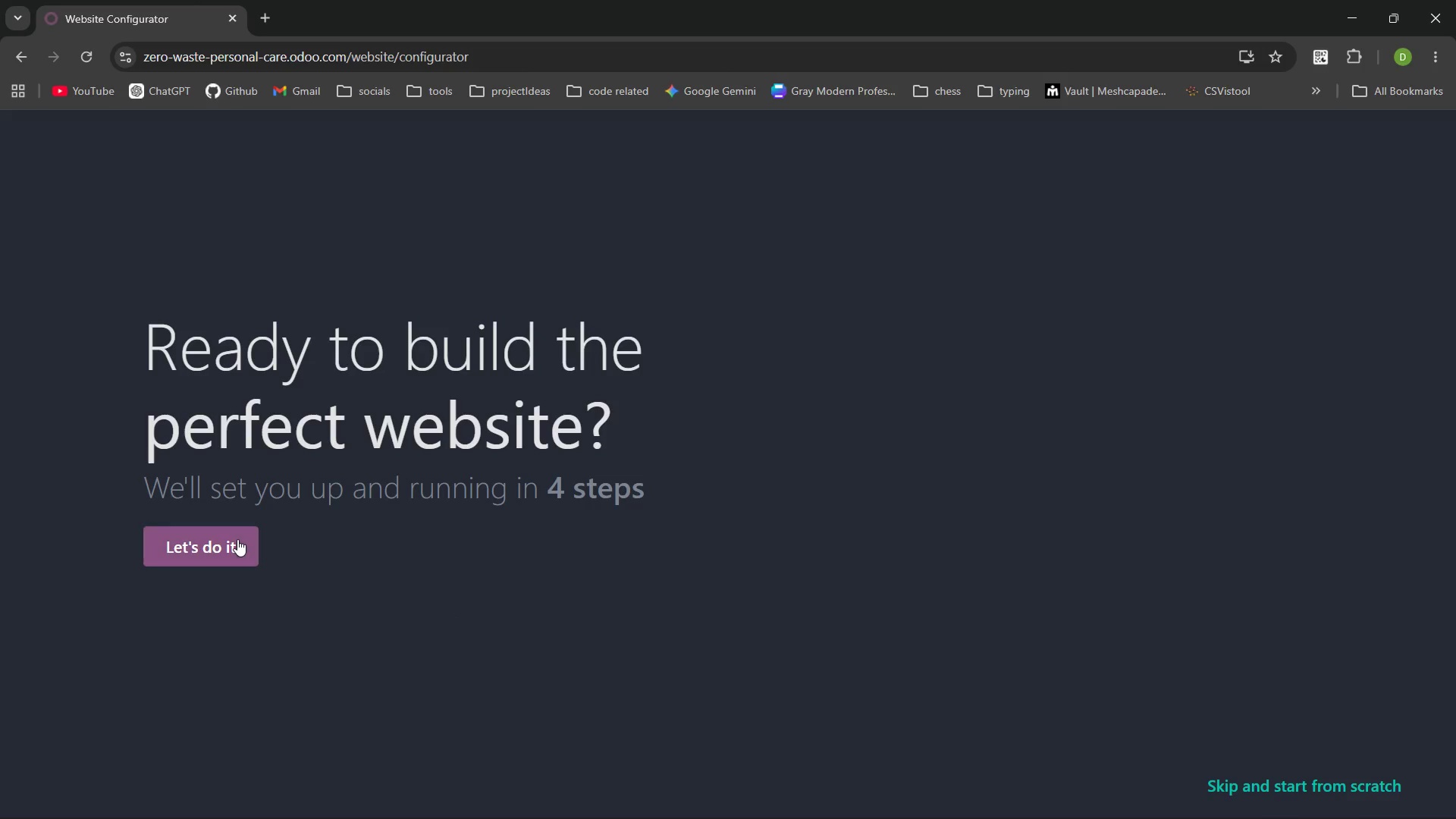 
left_click([237, 539])
 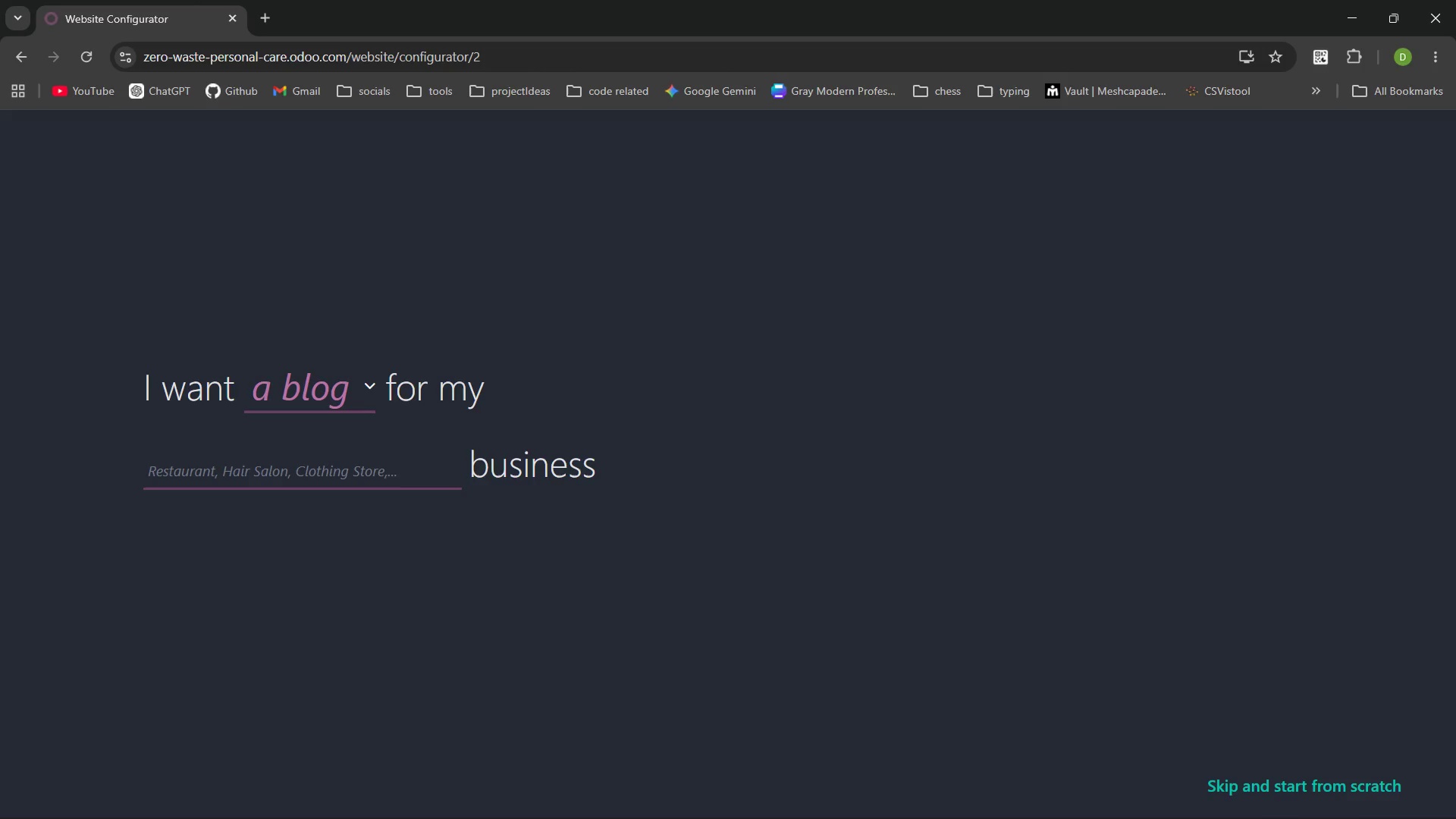 
wait(37.81)
 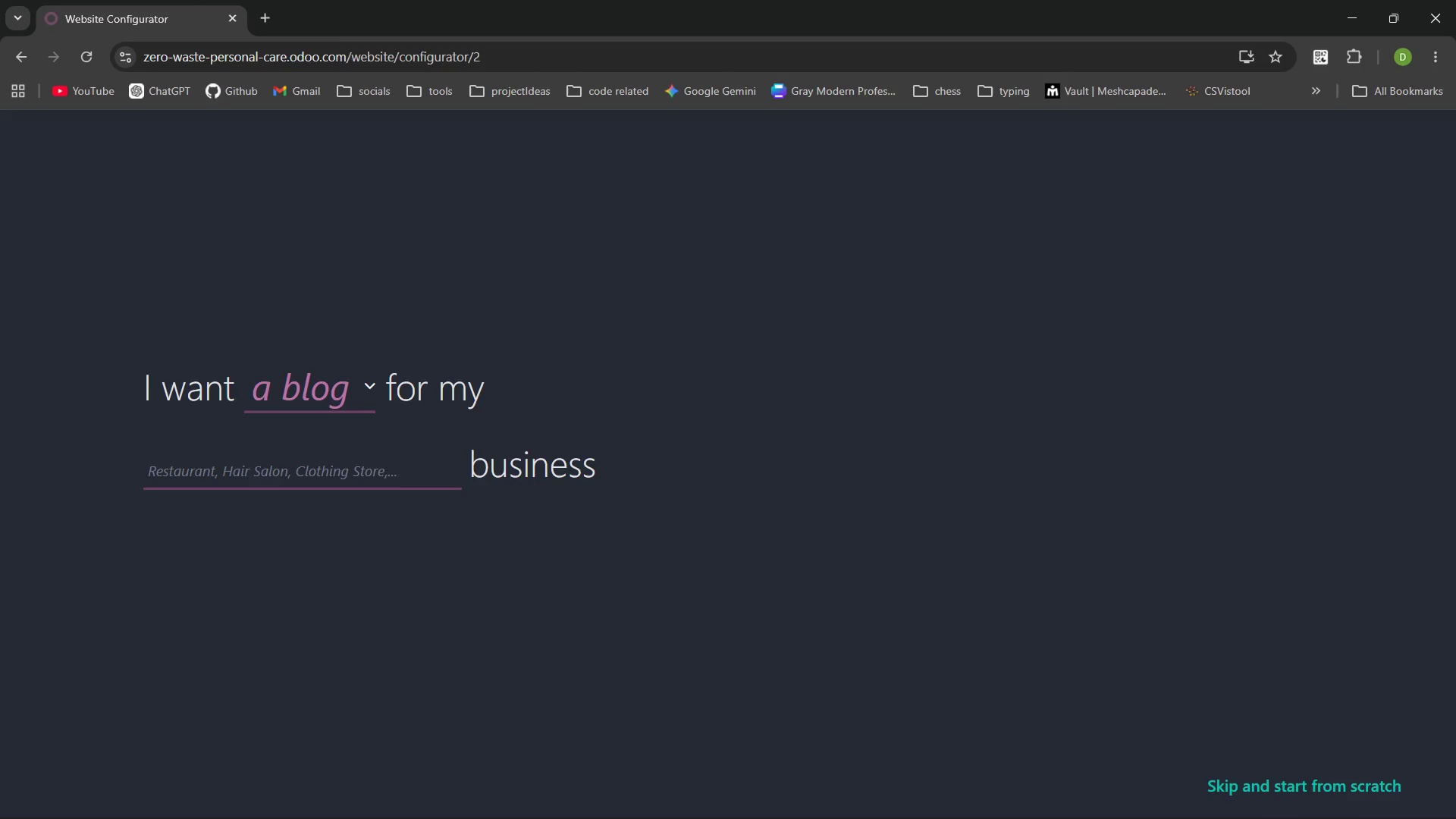 
left_click([686, 269])